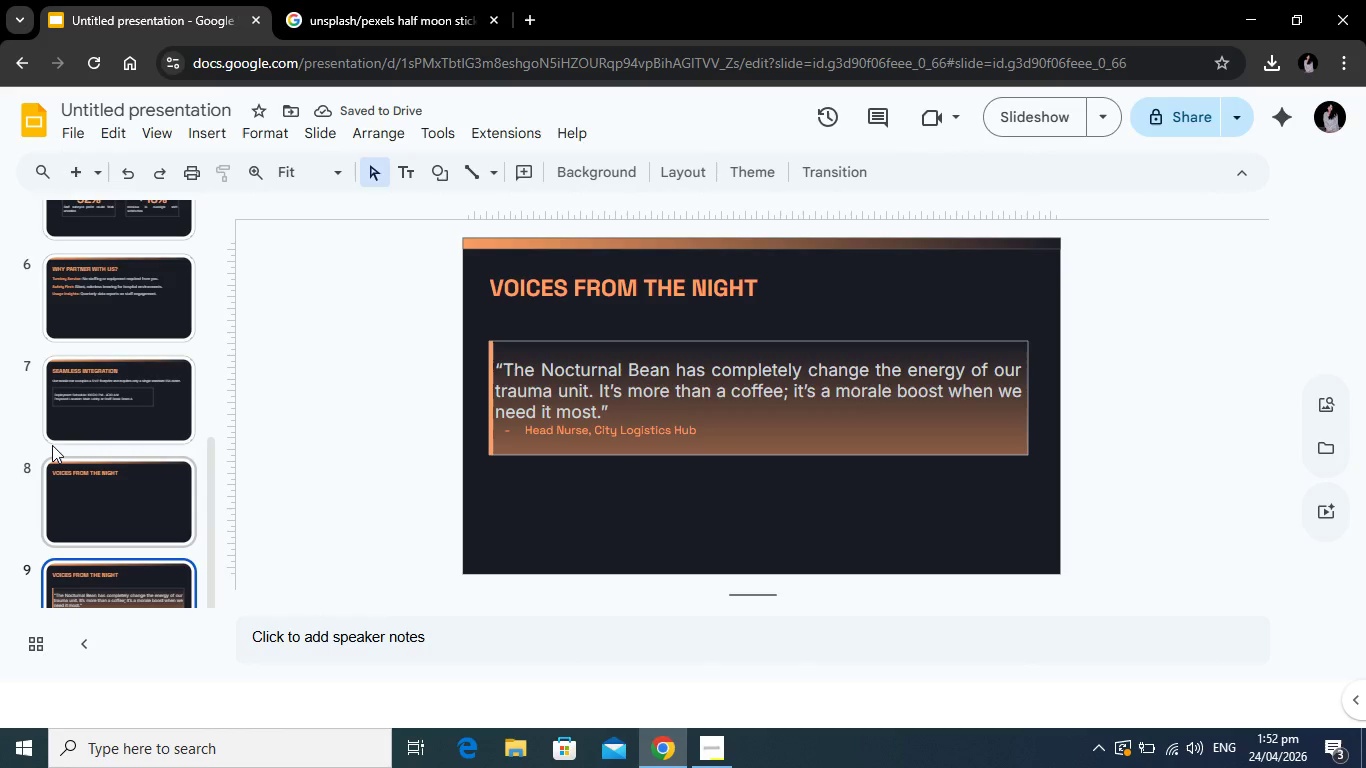 
scroll: coordinate [73, 513], scroll_direction: down, amount: 2.0
 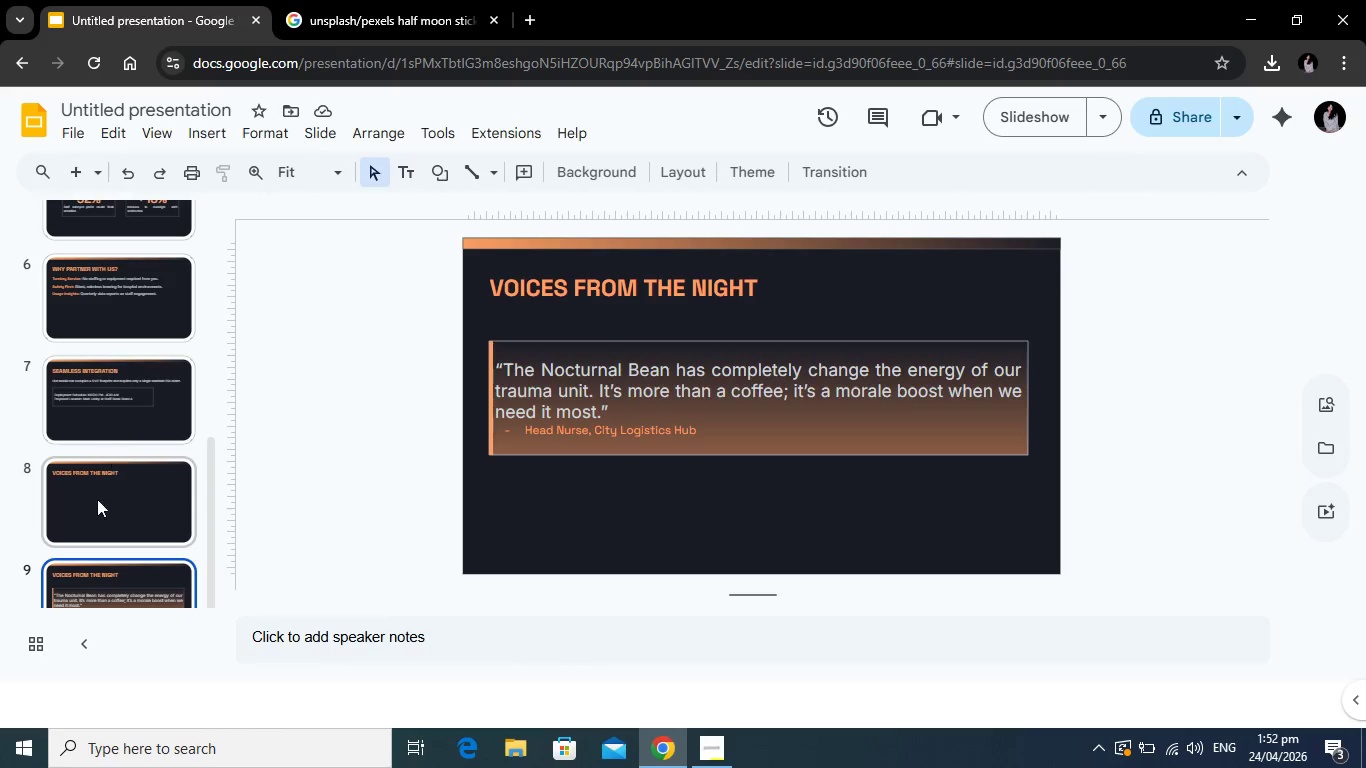 
left_click_drag(start_coordinate=[130, 467], to_coordinate=[112, 663])
 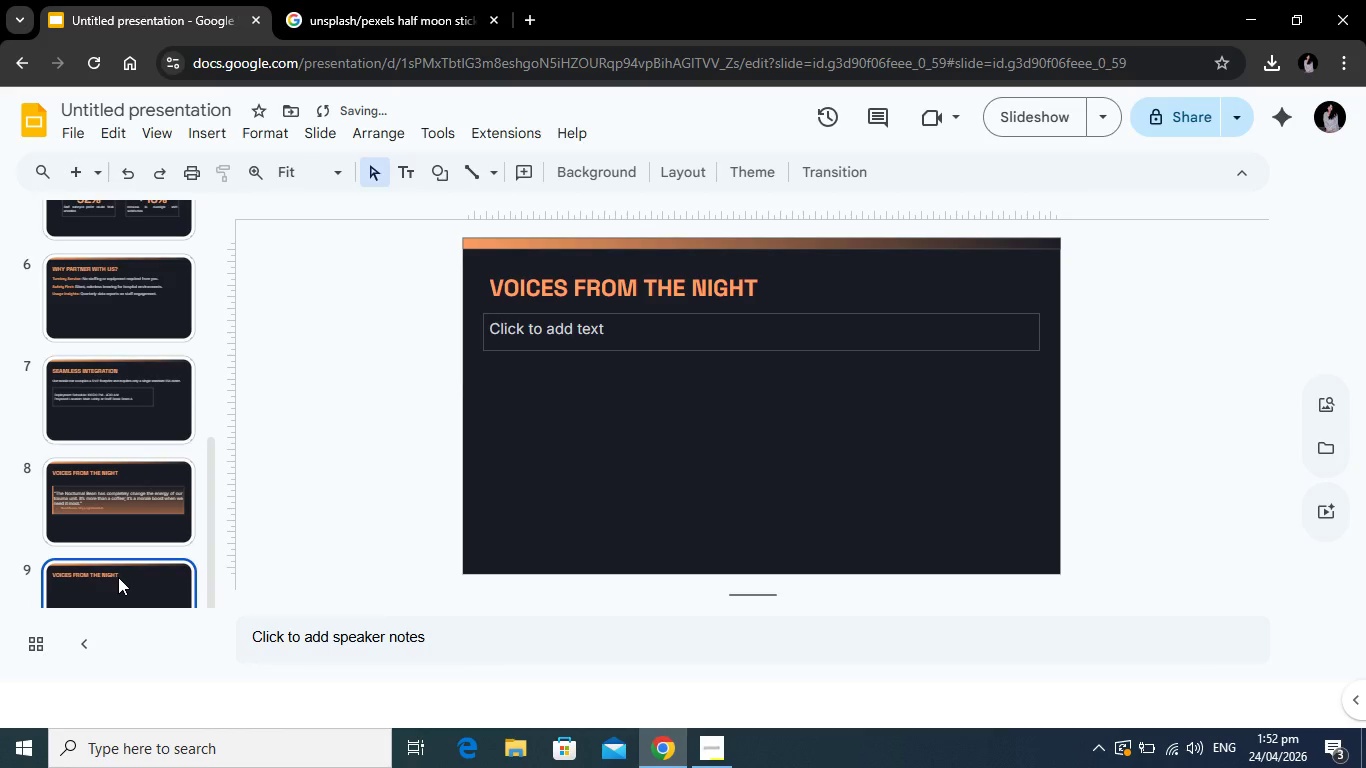 
left_click([119, 577])
 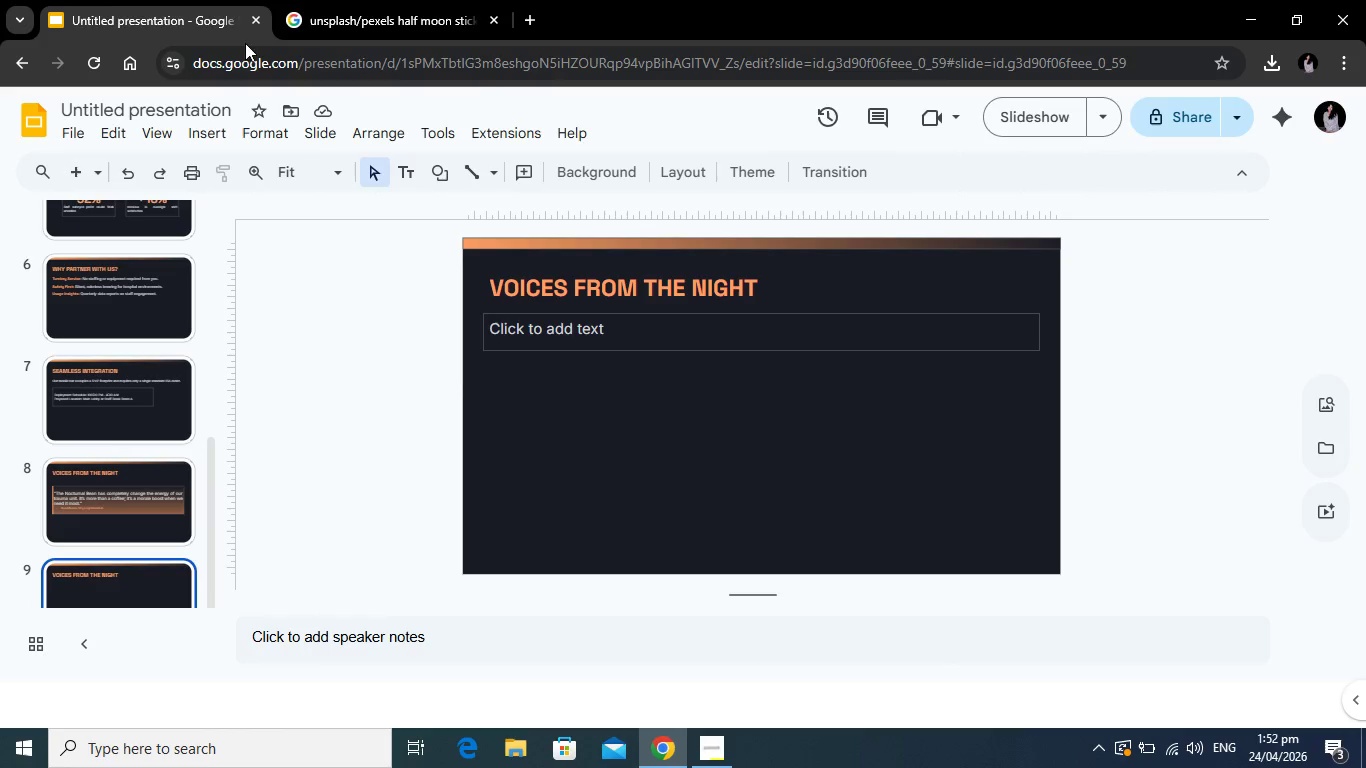 
wait(12.5)
 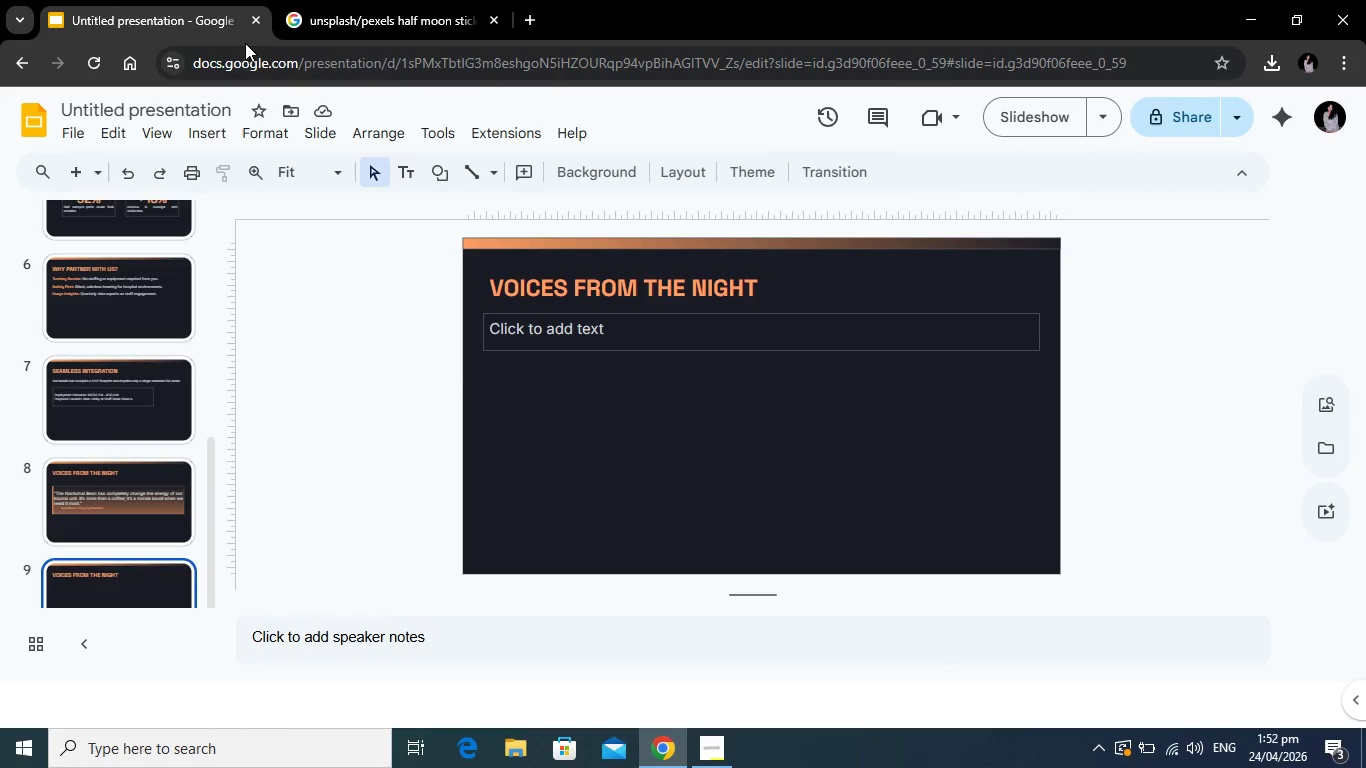 
scroll: coordinate [130, 417], scroll_direction: up, amount: 4.0
 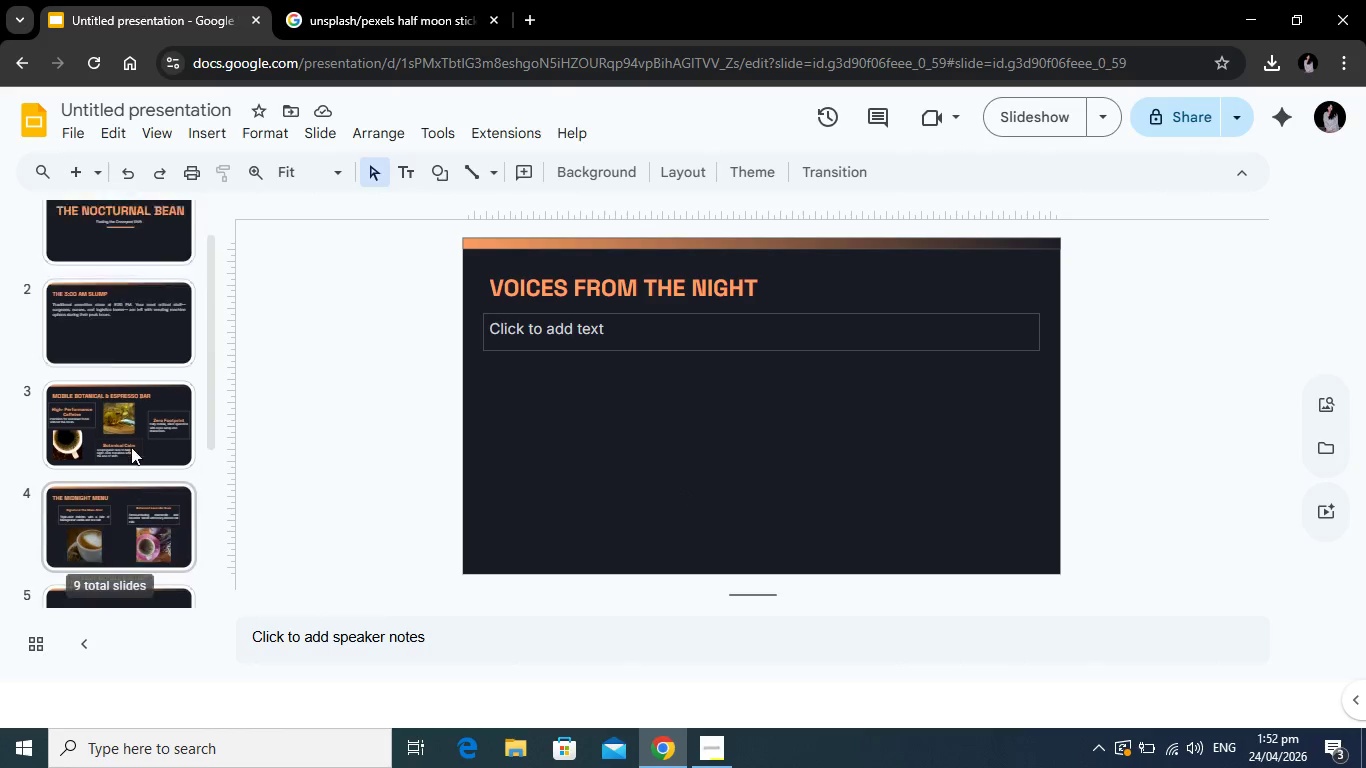 
scroll: coordinate [144, 446], scroll_direction: down, amount: 5.0
 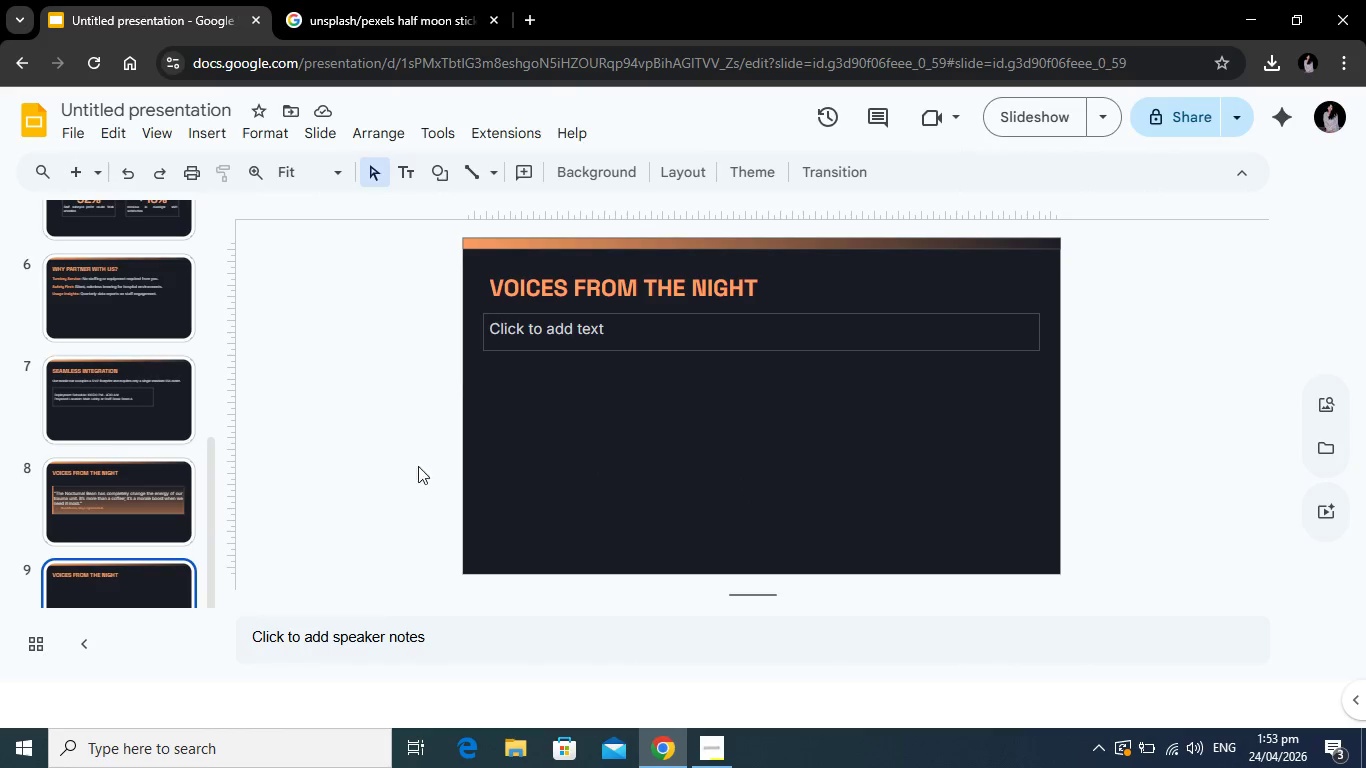 
wait(17.82)
 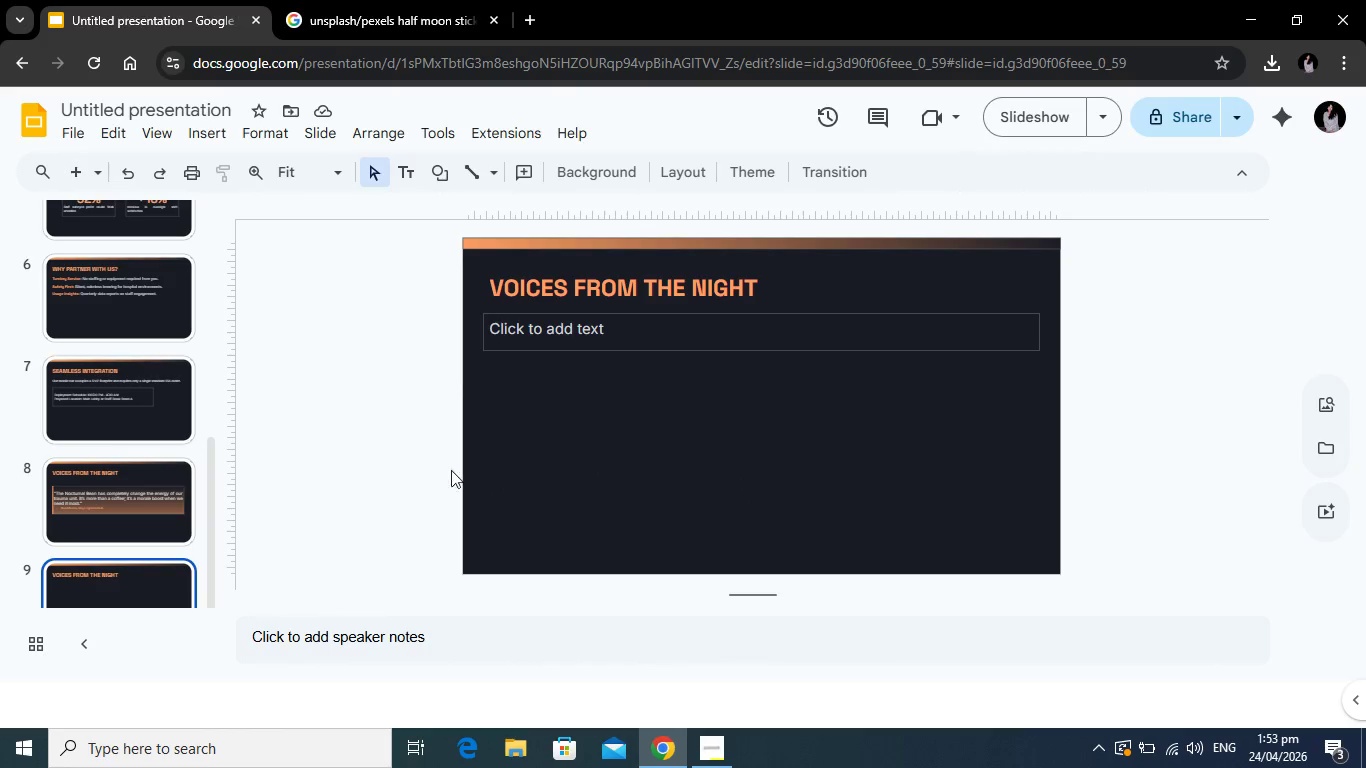 
key(Alt+Tab)